 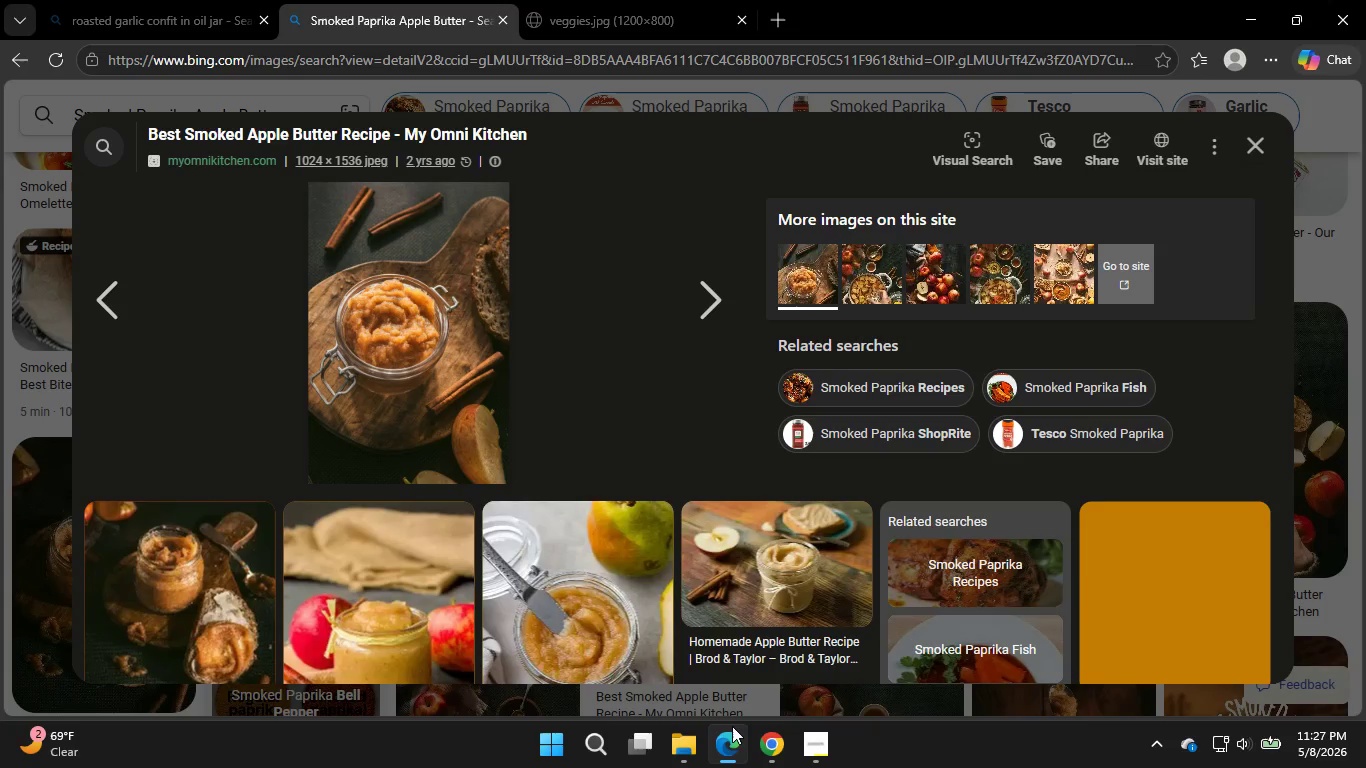 
left_click([732, 726])
 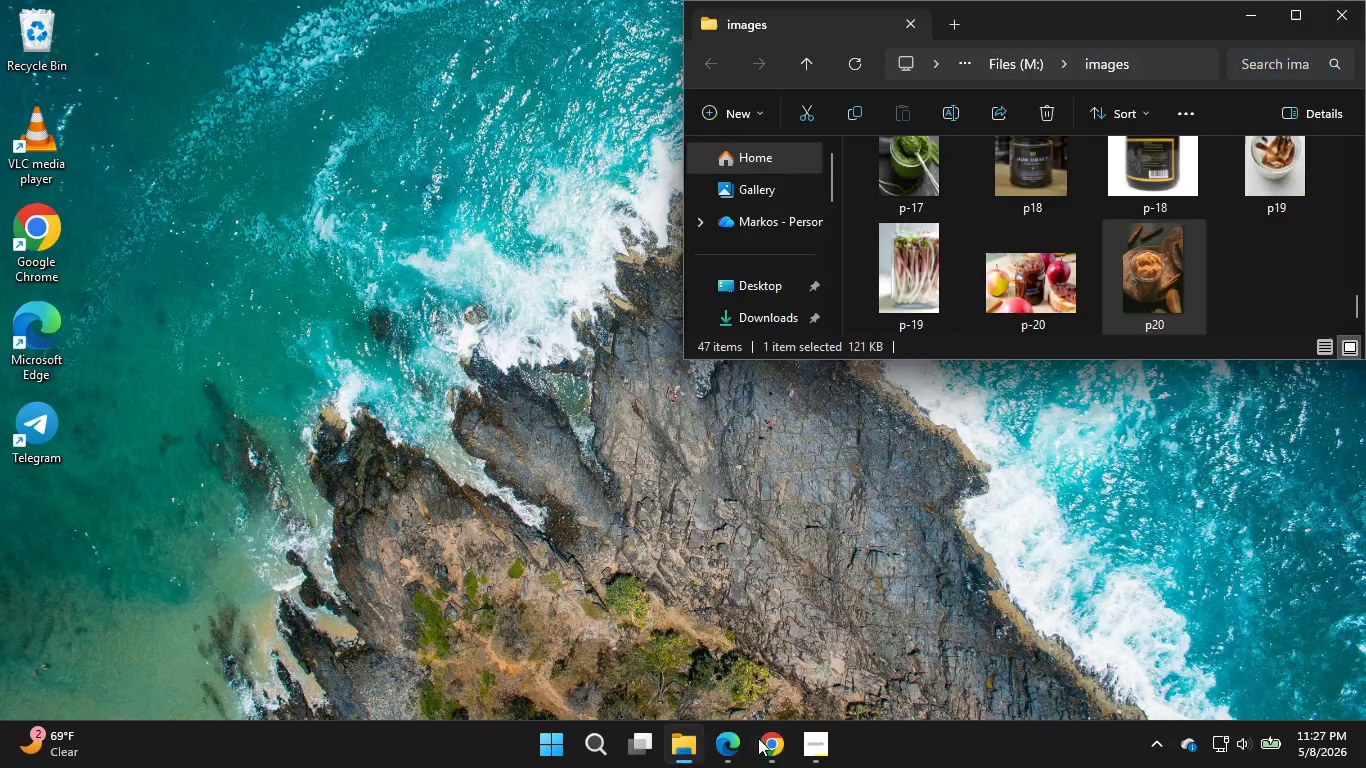 
left_click([758, 738])
 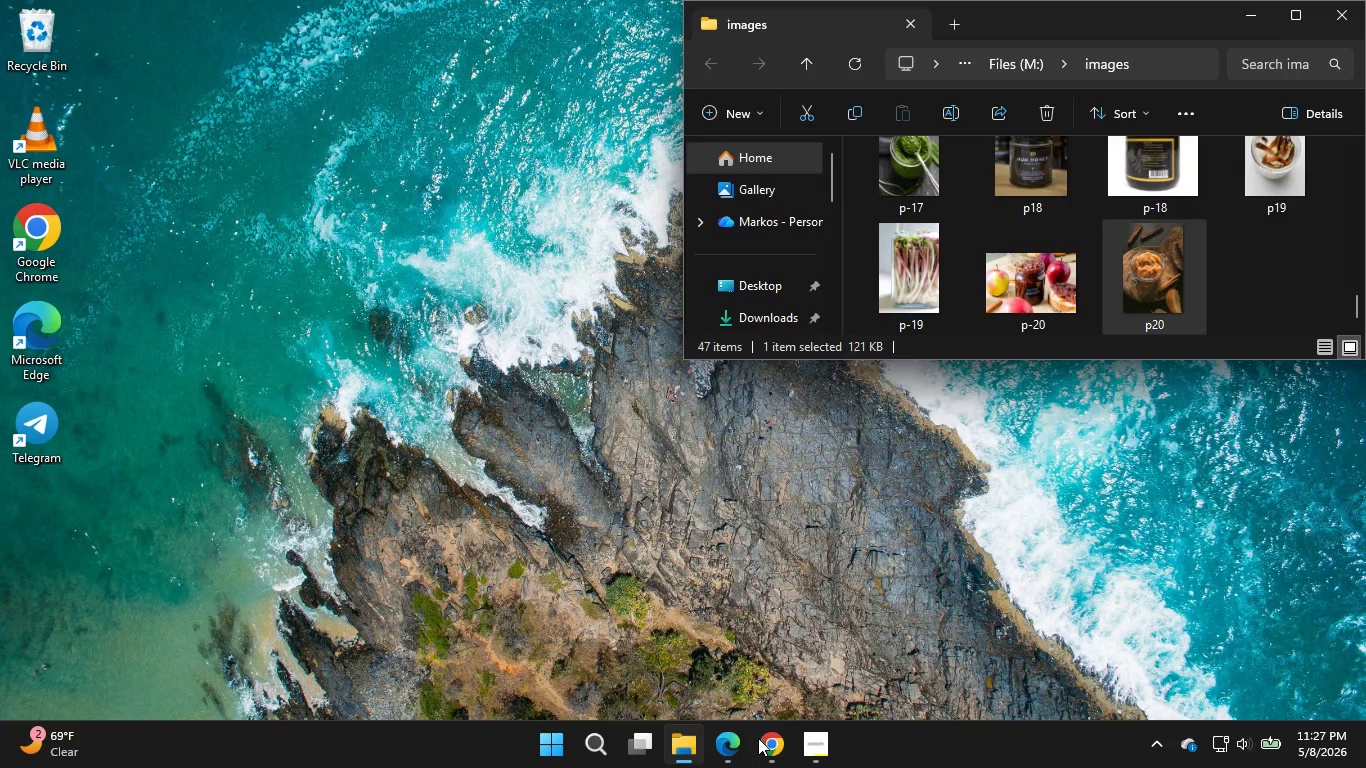 
left_click([758, 738])
 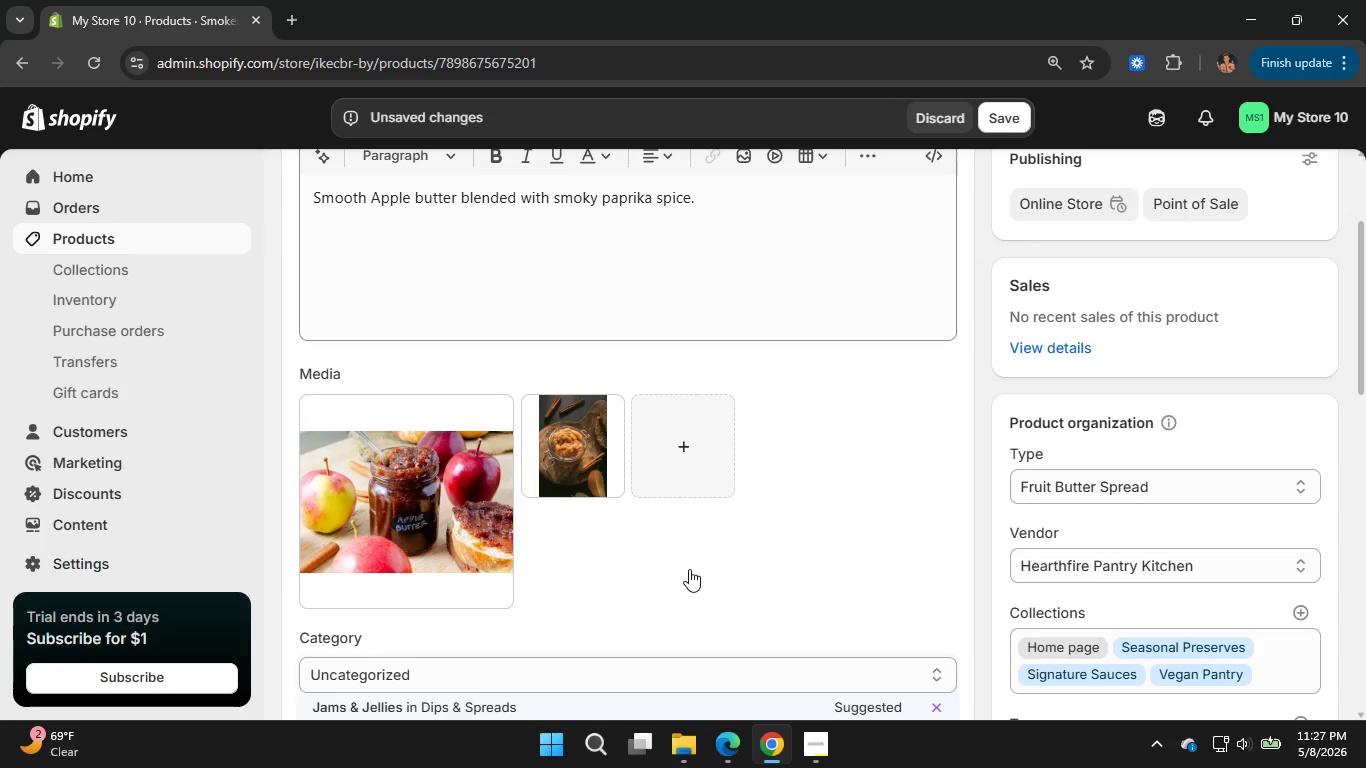 
scroll: coordinate [762, 534], scroll_direction: down, amount: 1.0
 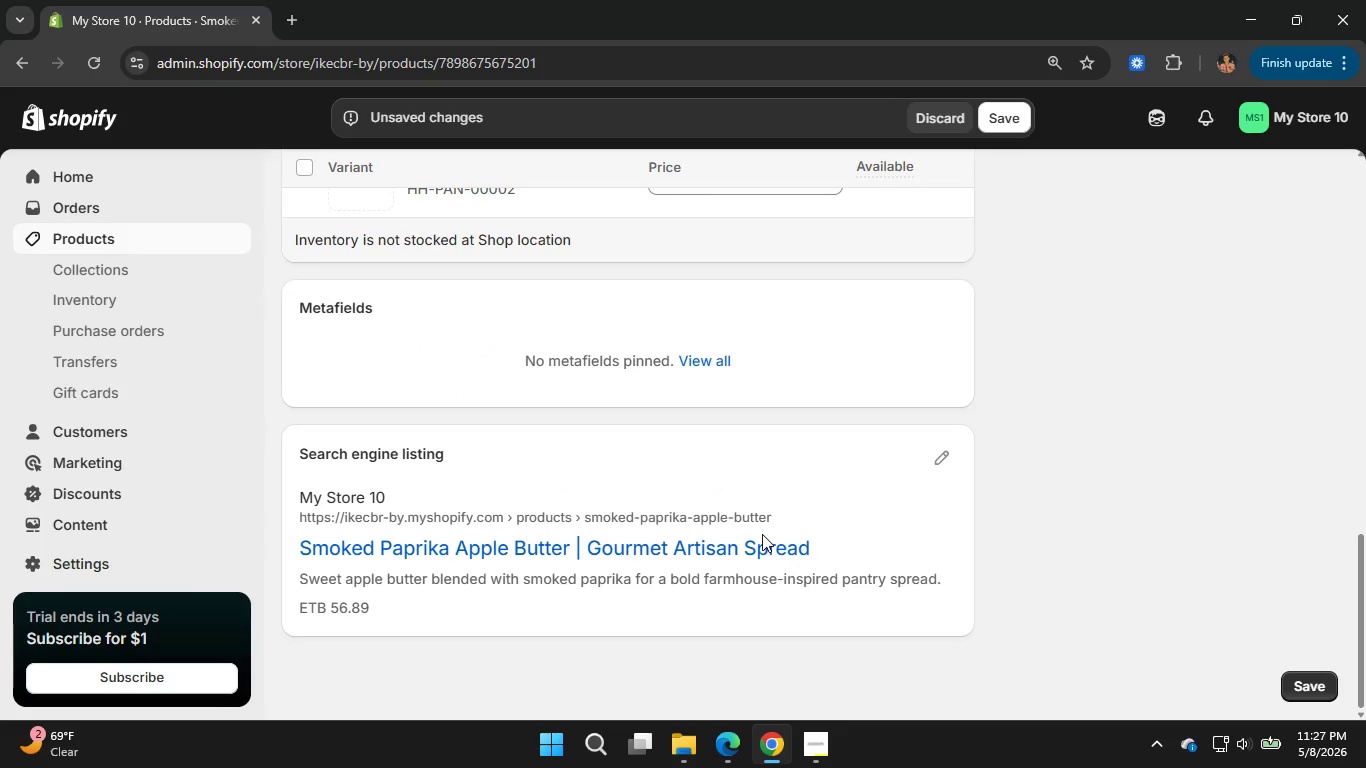 
scroll: coordinate [762, 534], scroll_direction: up, amount: 3.0
 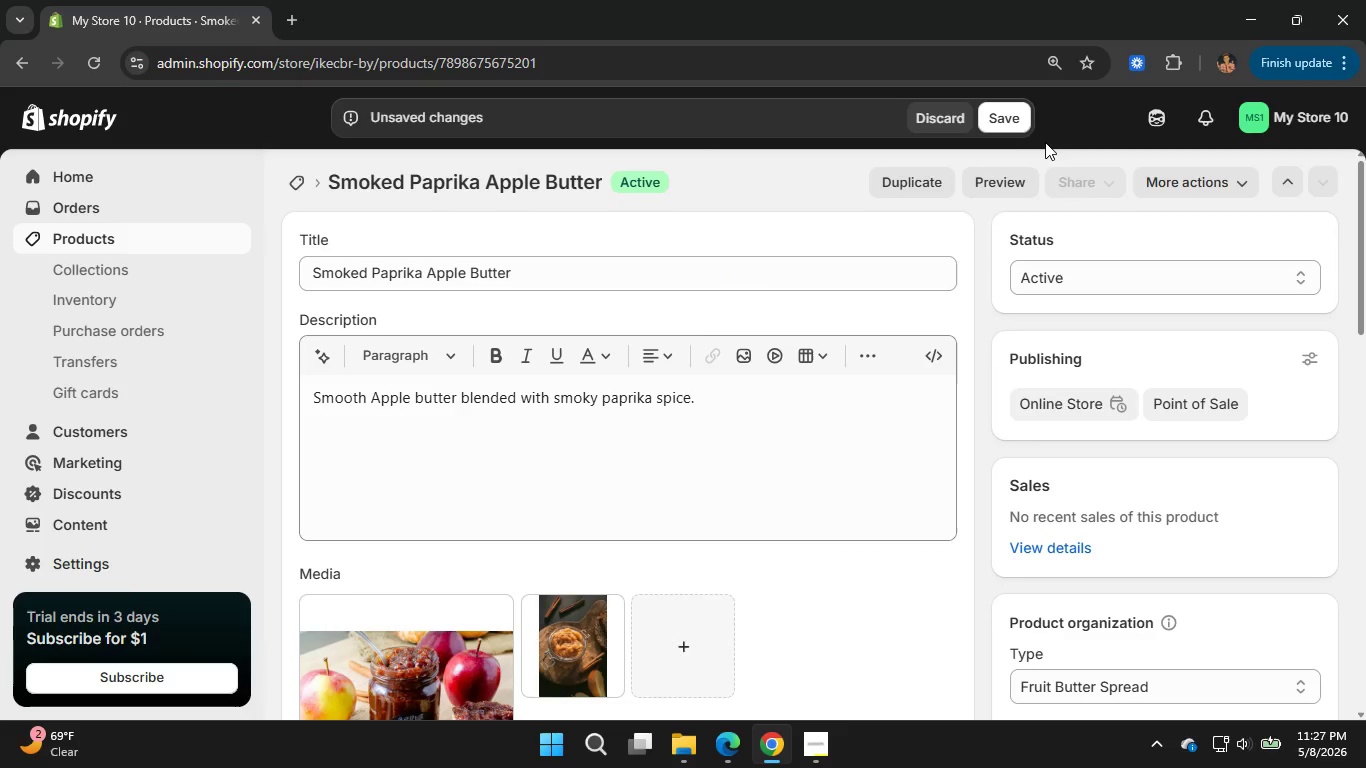 
left_click([1024, 114])
 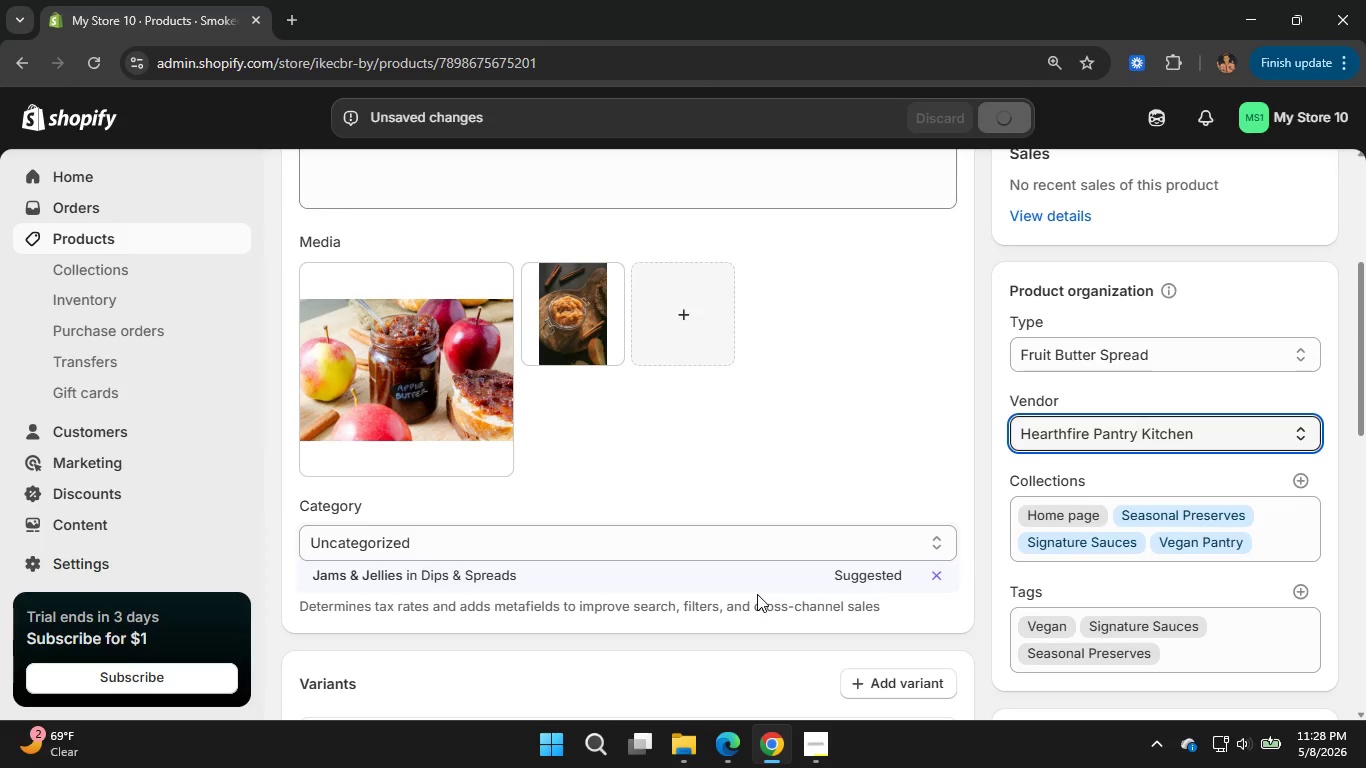 
wait(18.94)
 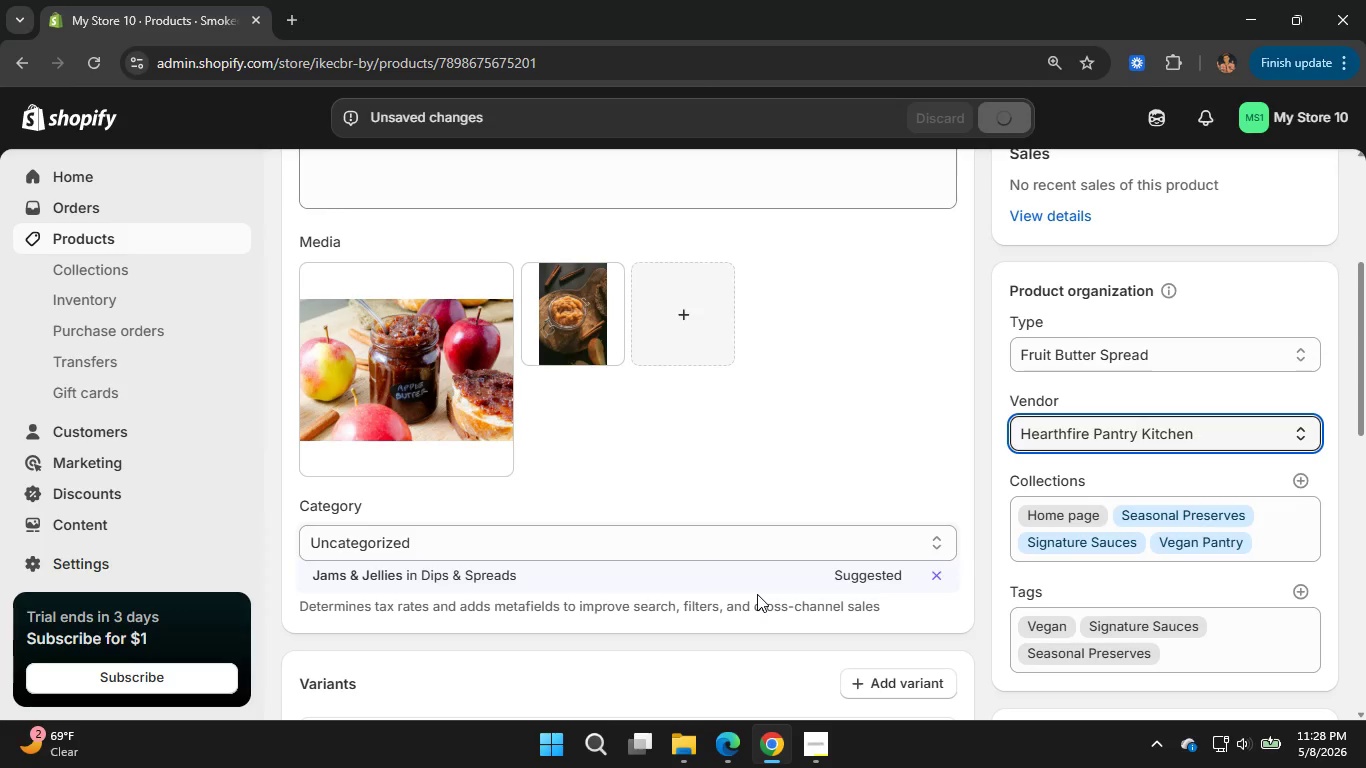 
scroll: coordinate [484, 322], scroll_direction: up, amount: 7.0
 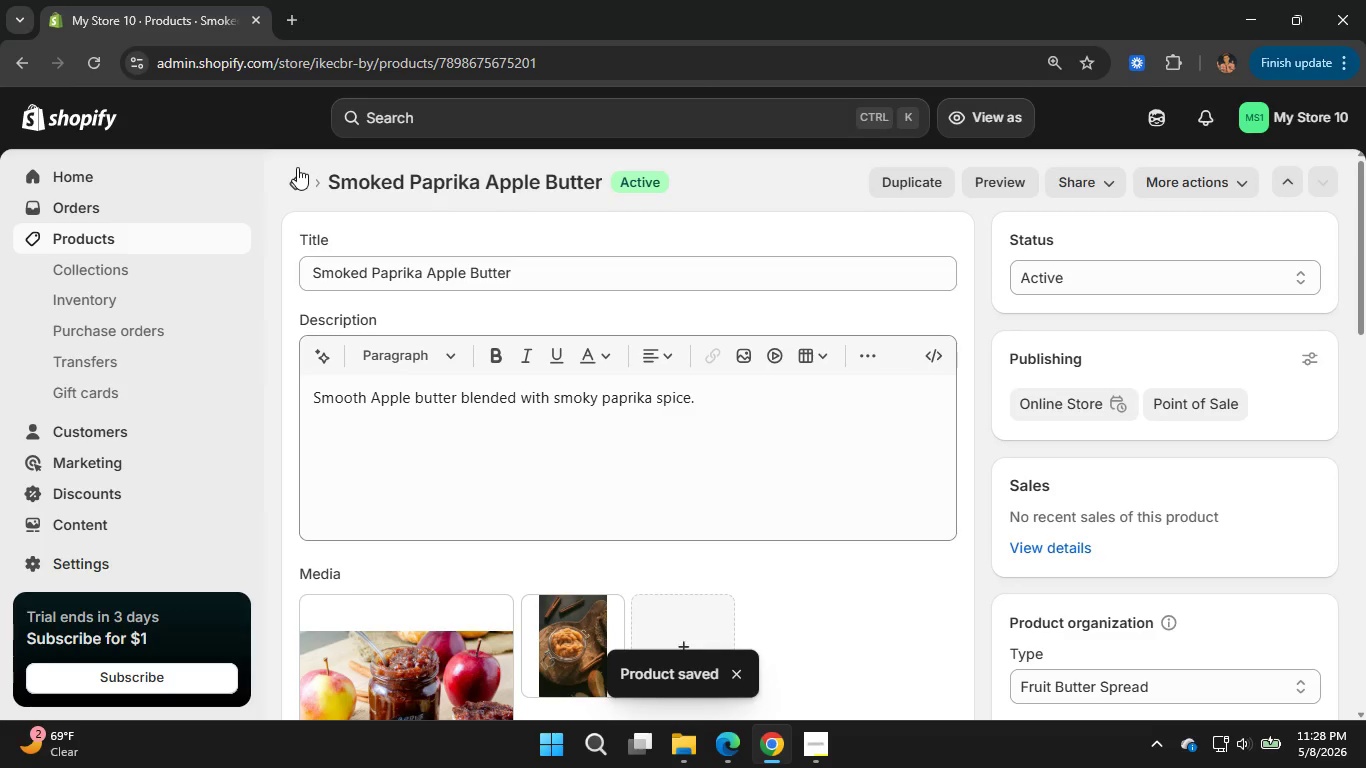 
left_click([293, 181])
 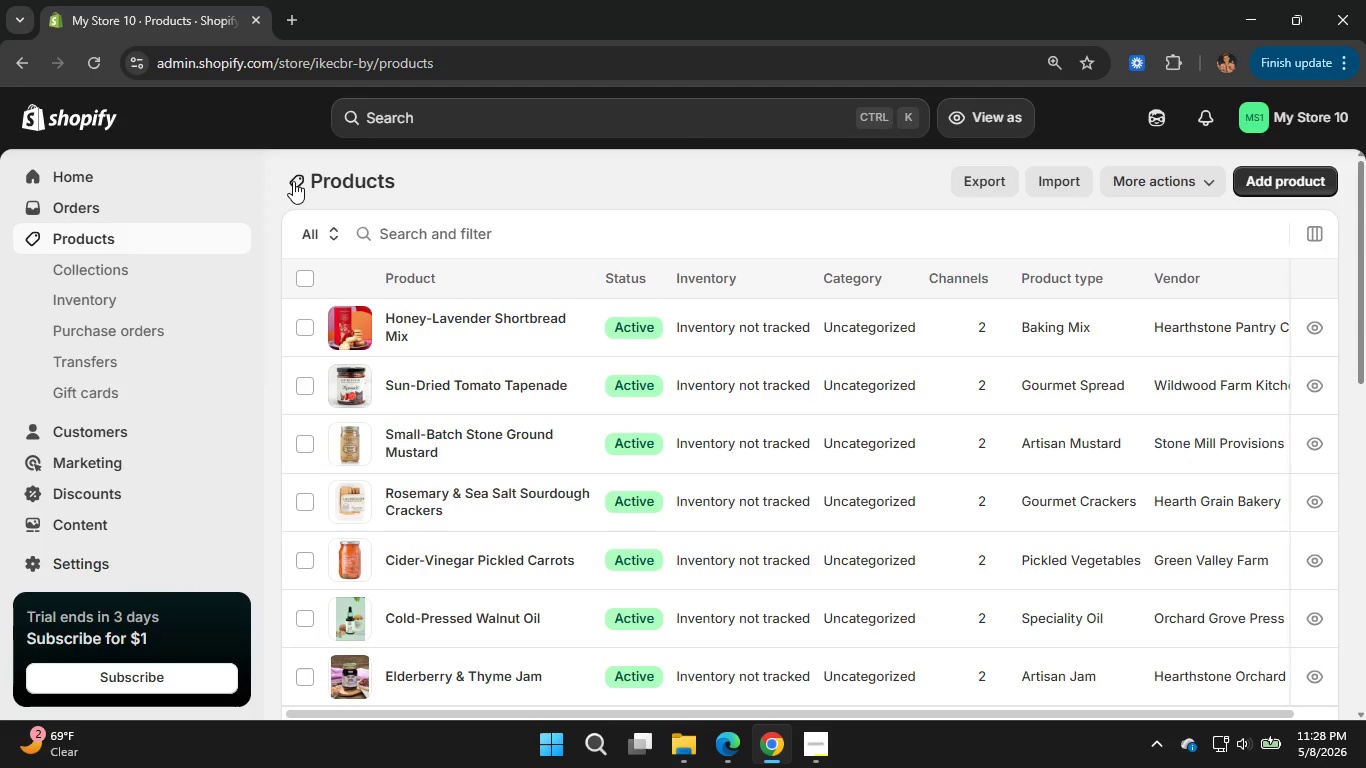 
wait(40.08)
 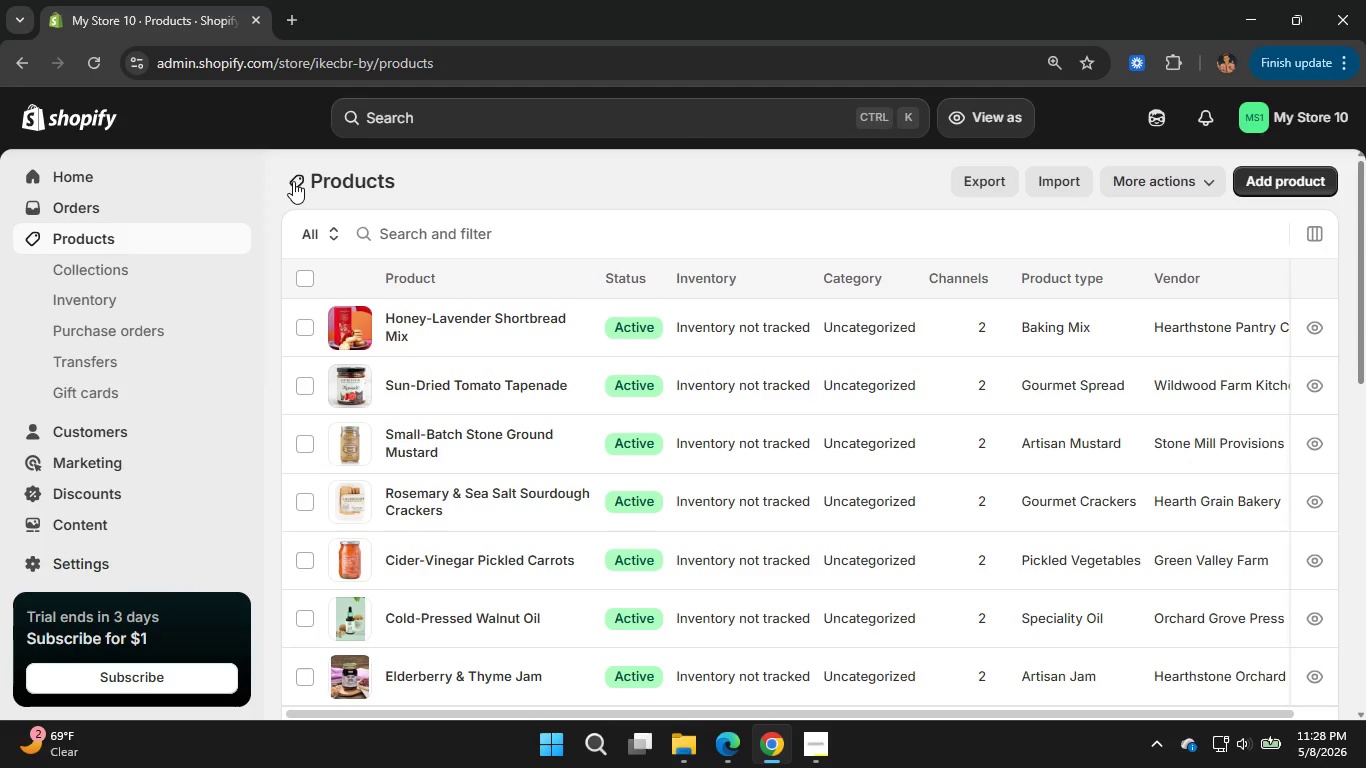 
scroll: coordinate [450, 379], scroll_direction: down, amount: 2.0
 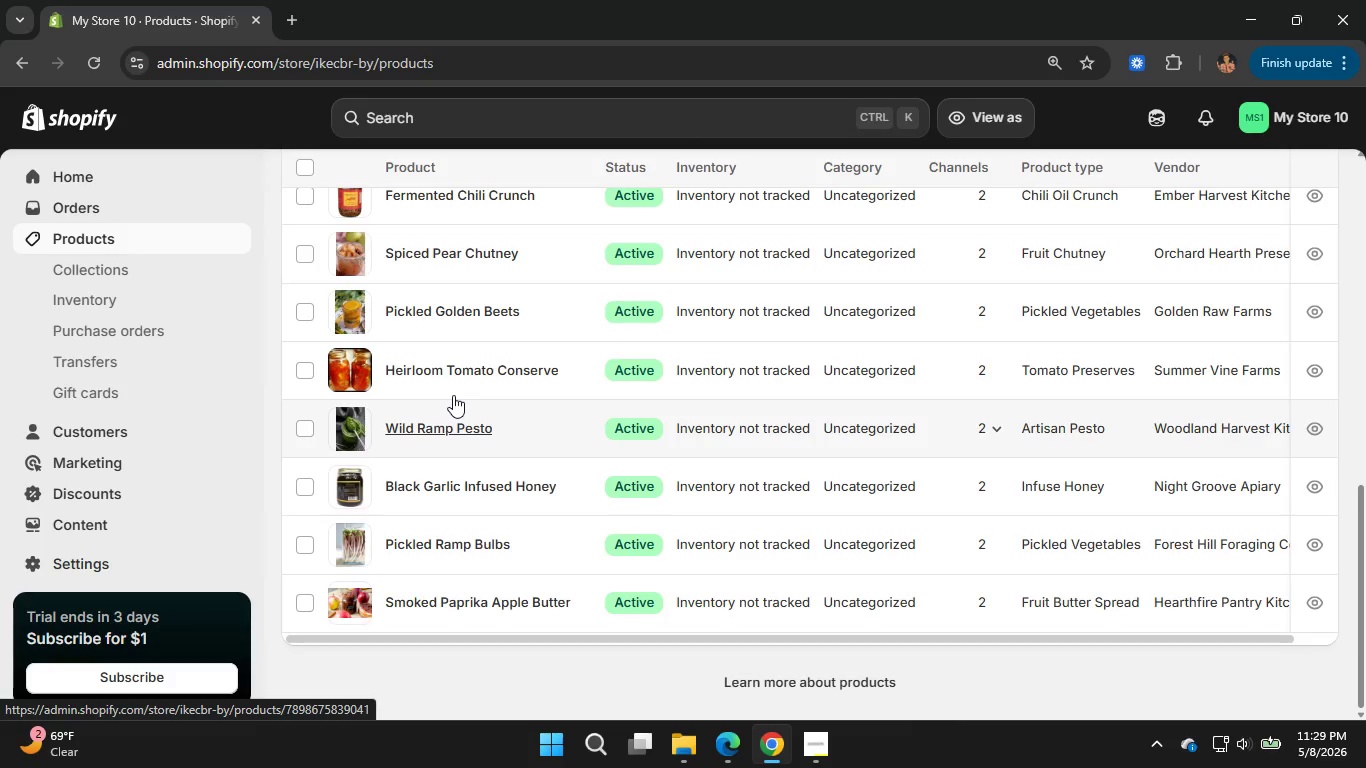 
left_click([431, 537])
 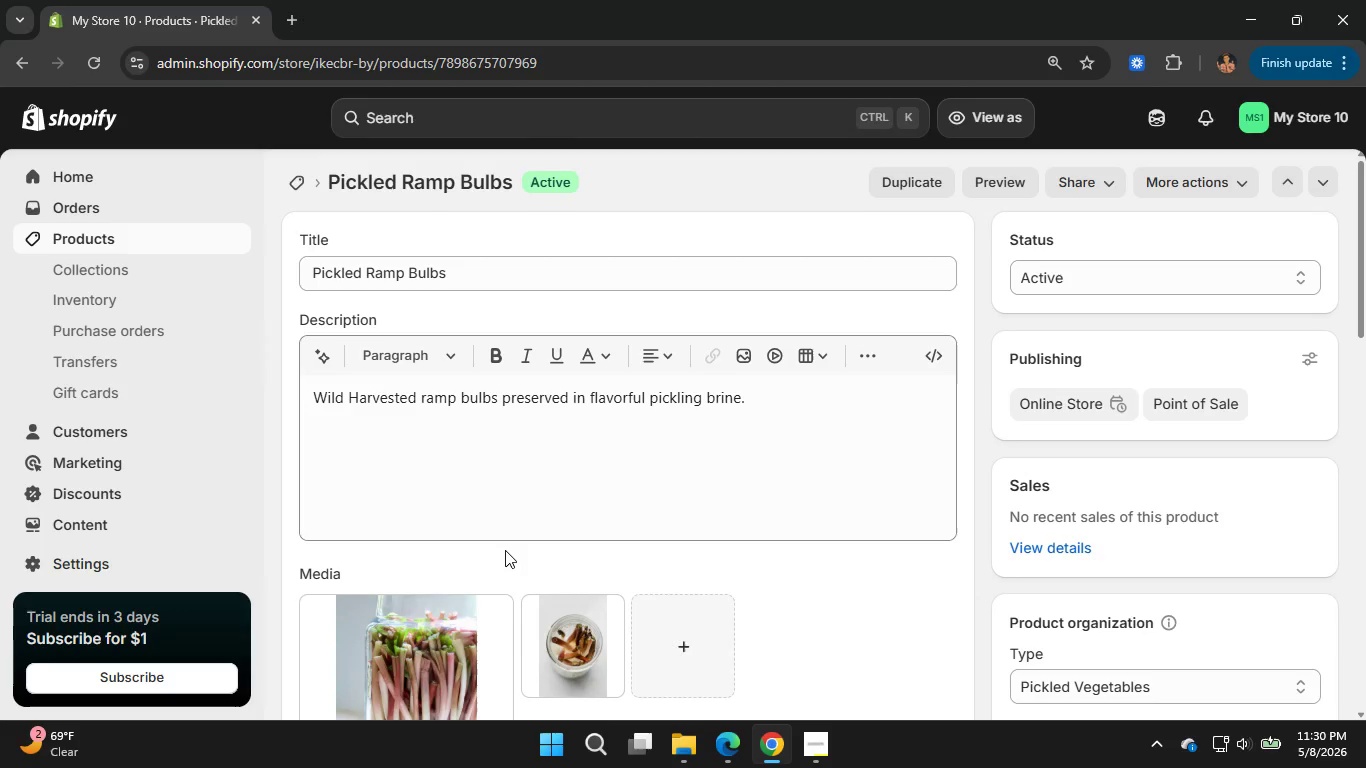 
wait(64.84)
 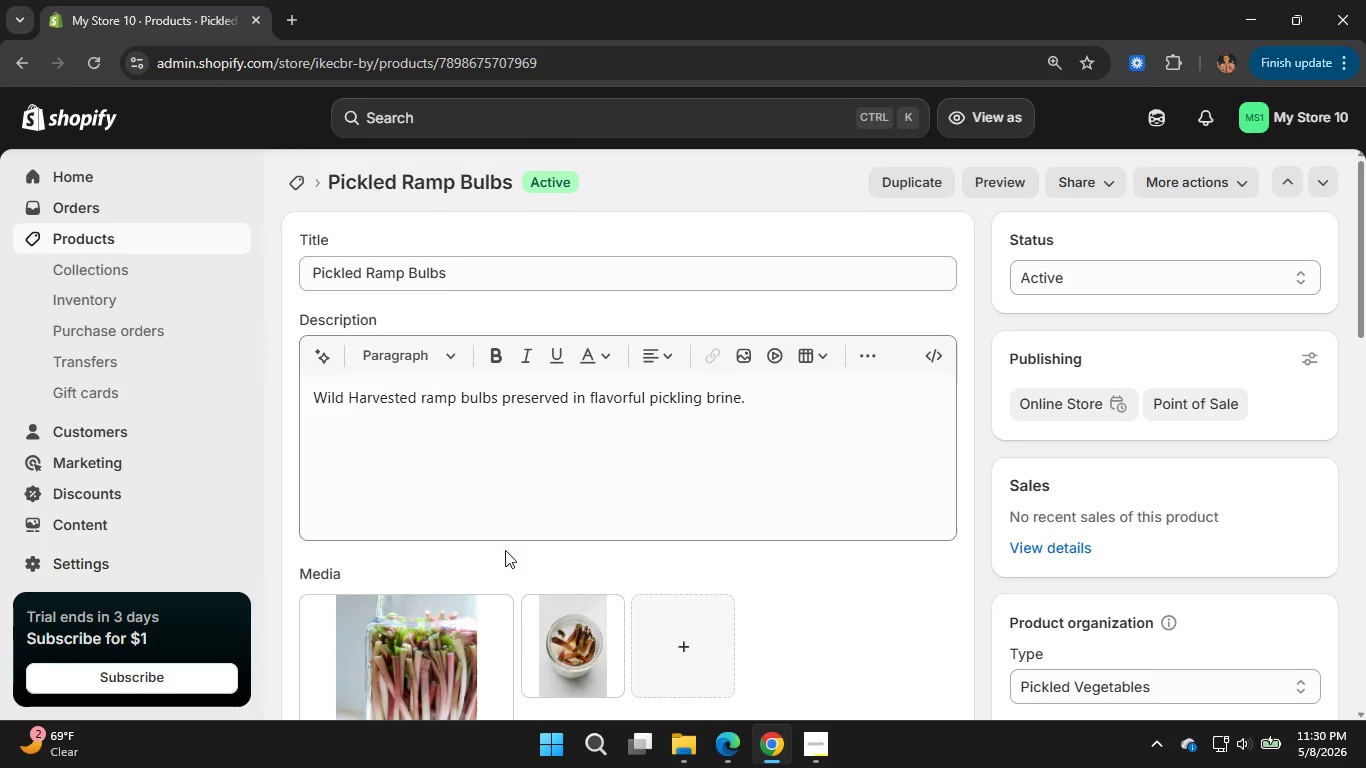 
scroll: coordinate [505, 550], scroll_direction: down, amount: 1.0
 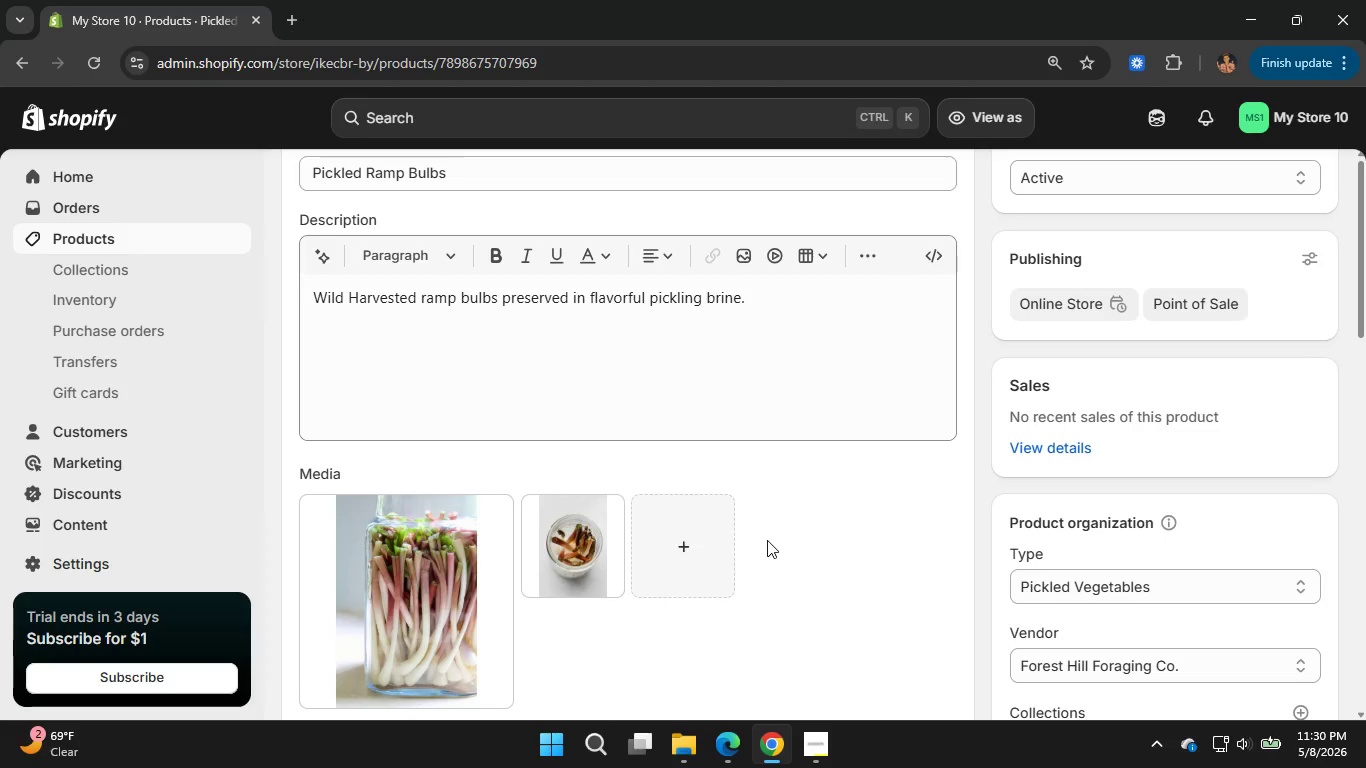 
scroll: coordinate [767, 540], scroll_direction: up, amount: 3.0
 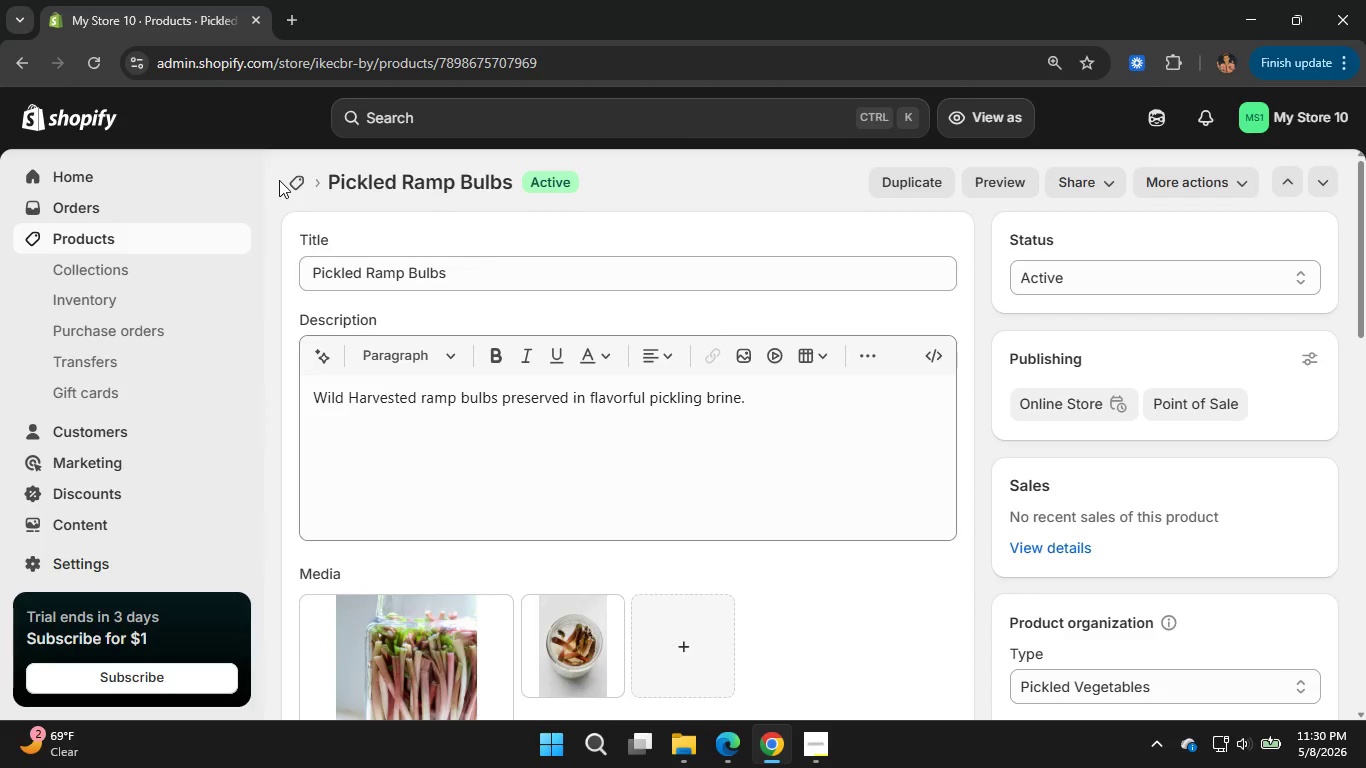 
left_click([287, 177])
 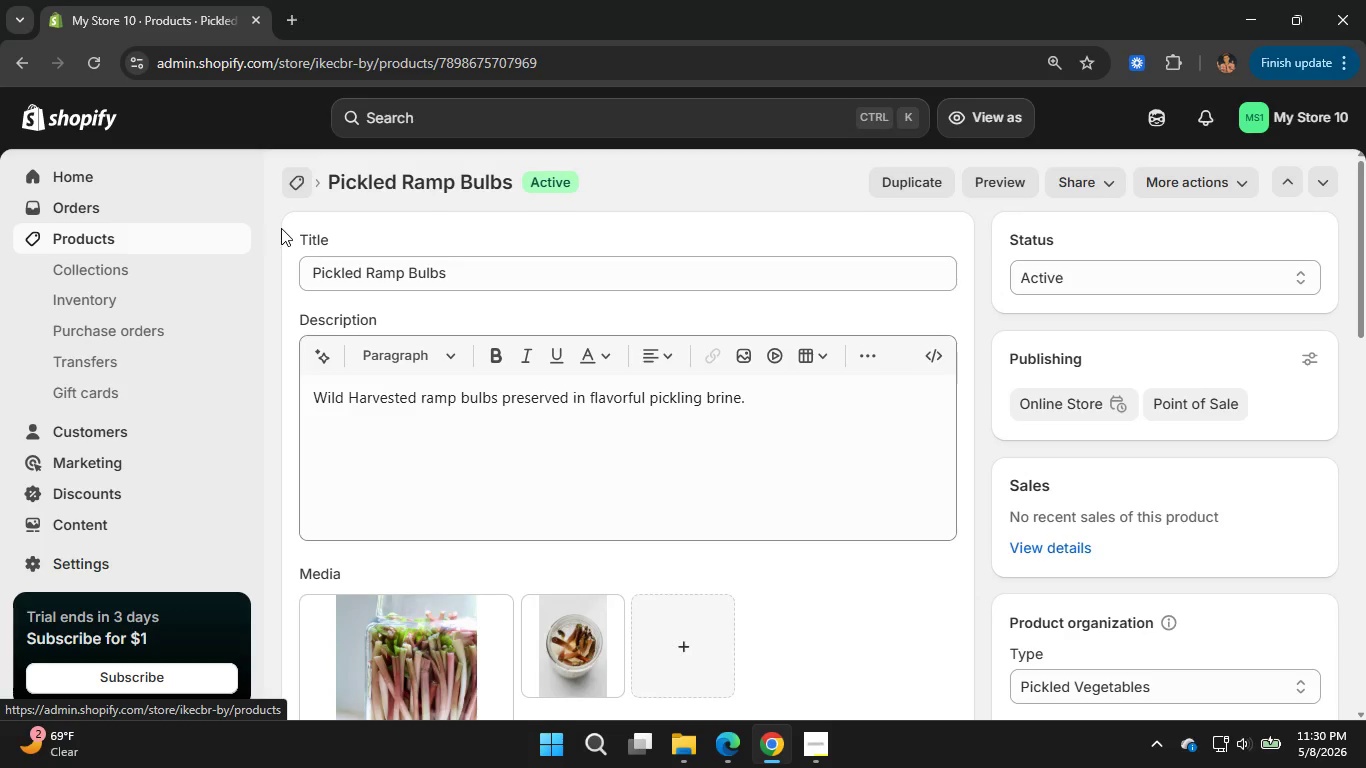 
mouse_move([364, 342])
 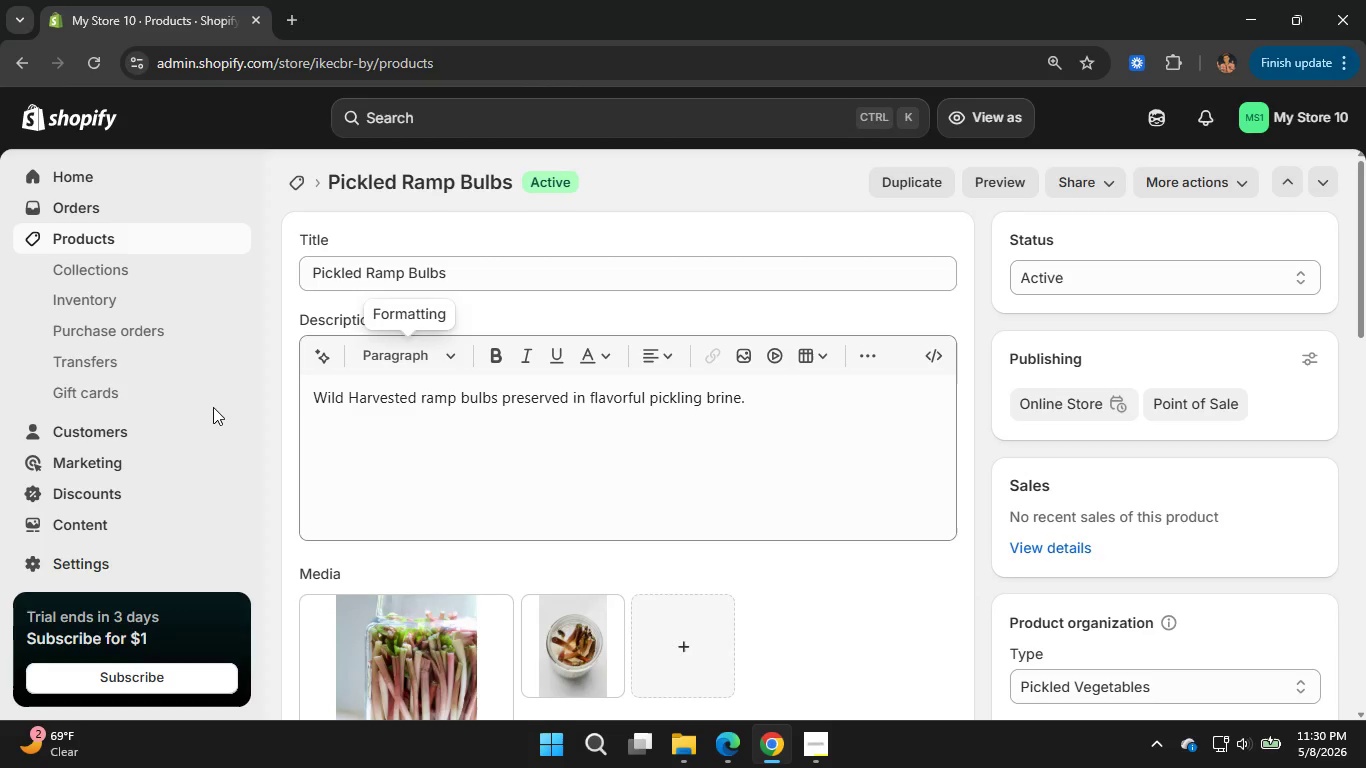 
scroll: coordinate [142, 442], scroll_direction: none, amount: 0.0
 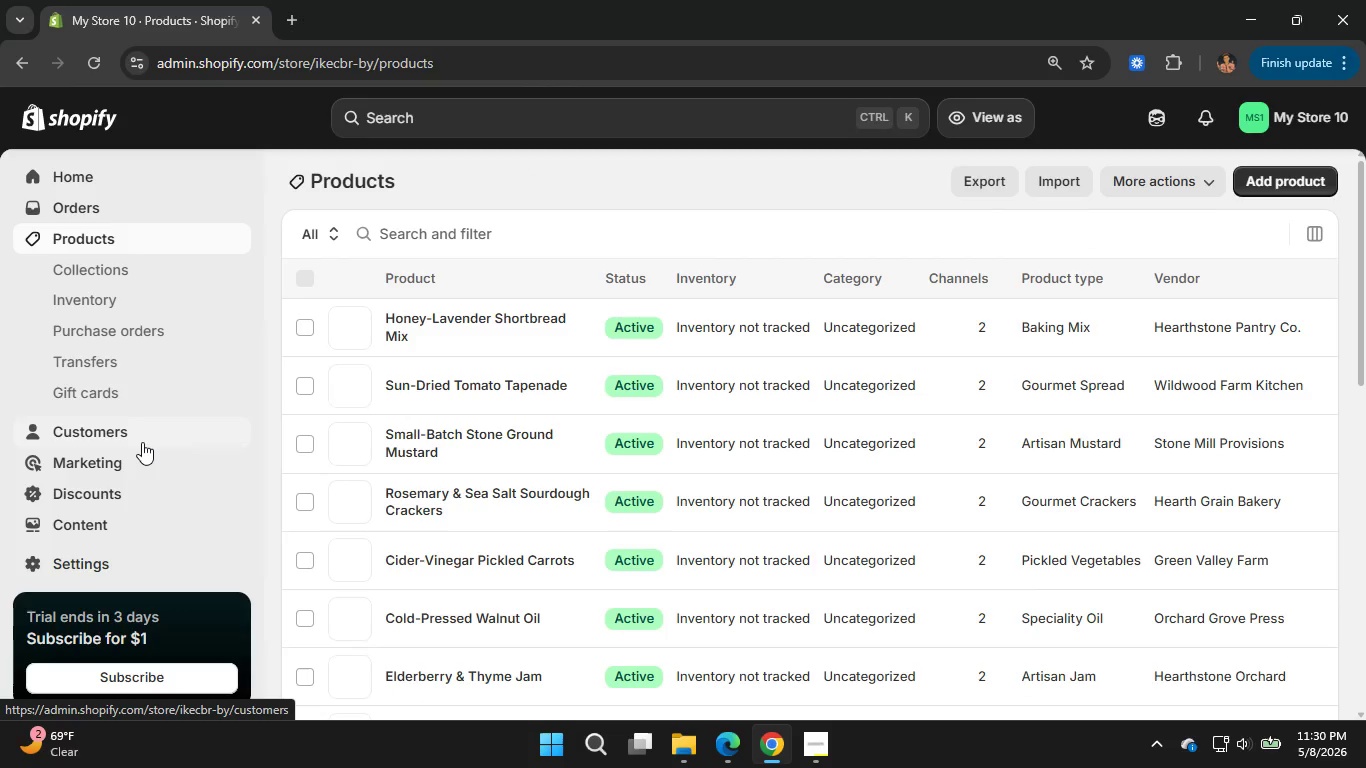 
scroll: coordinate [124, 457], scroll_direction: down, amount: 2.0
 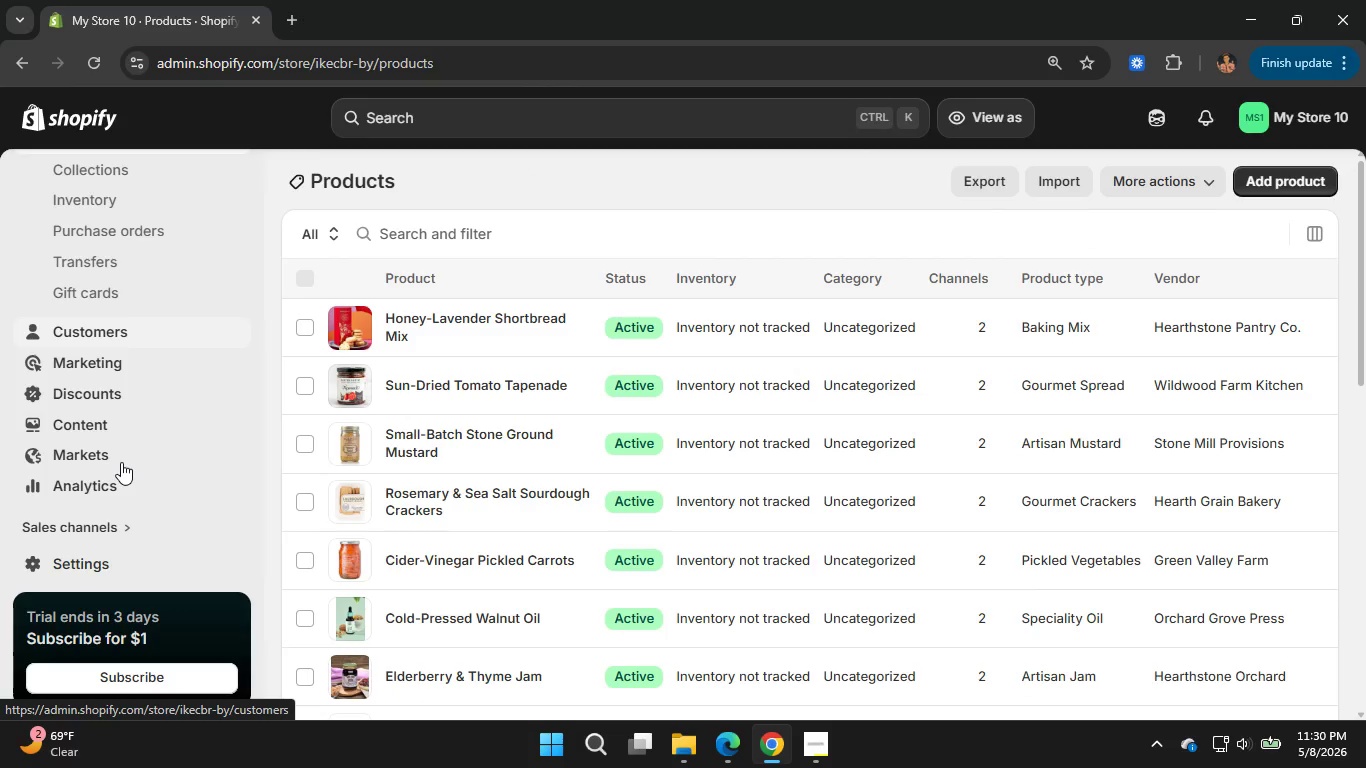 
mouse_move([162, 457])
 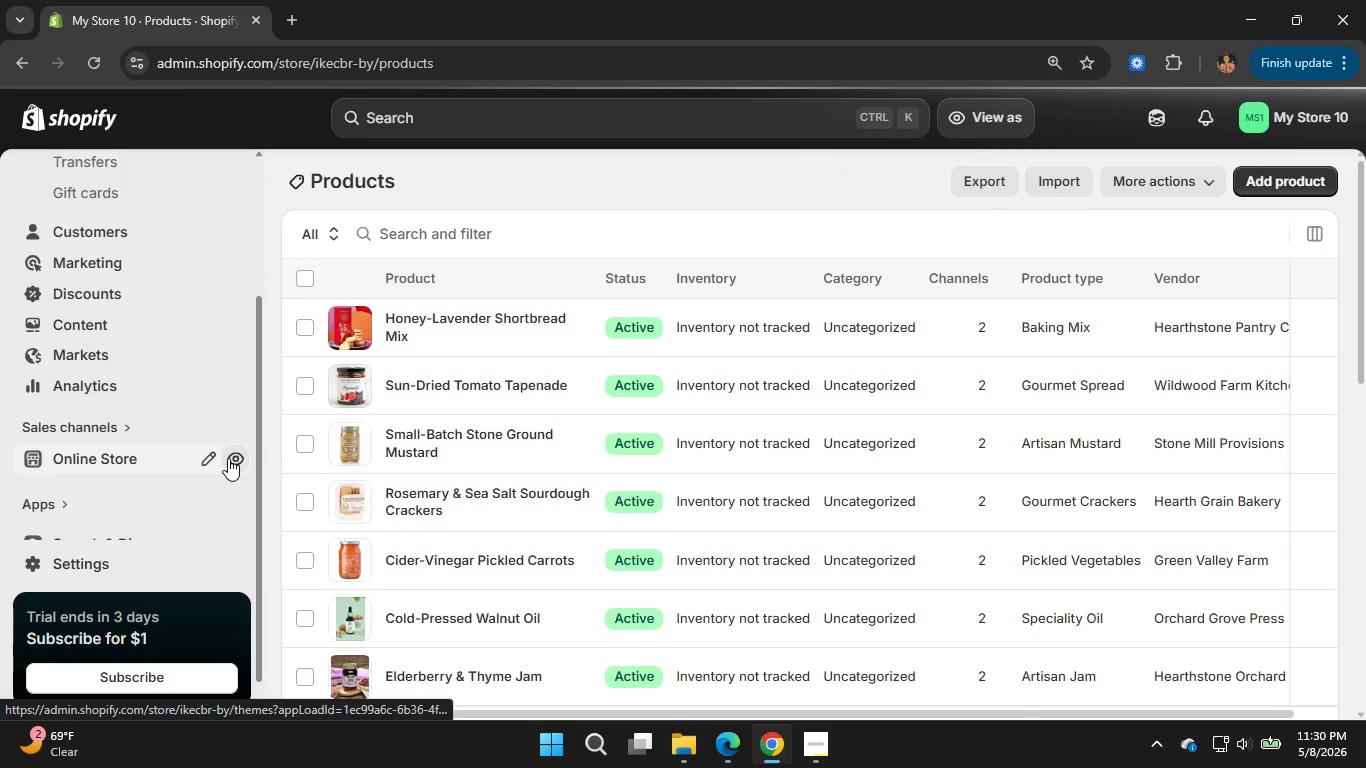 
left_click([228, 458])
 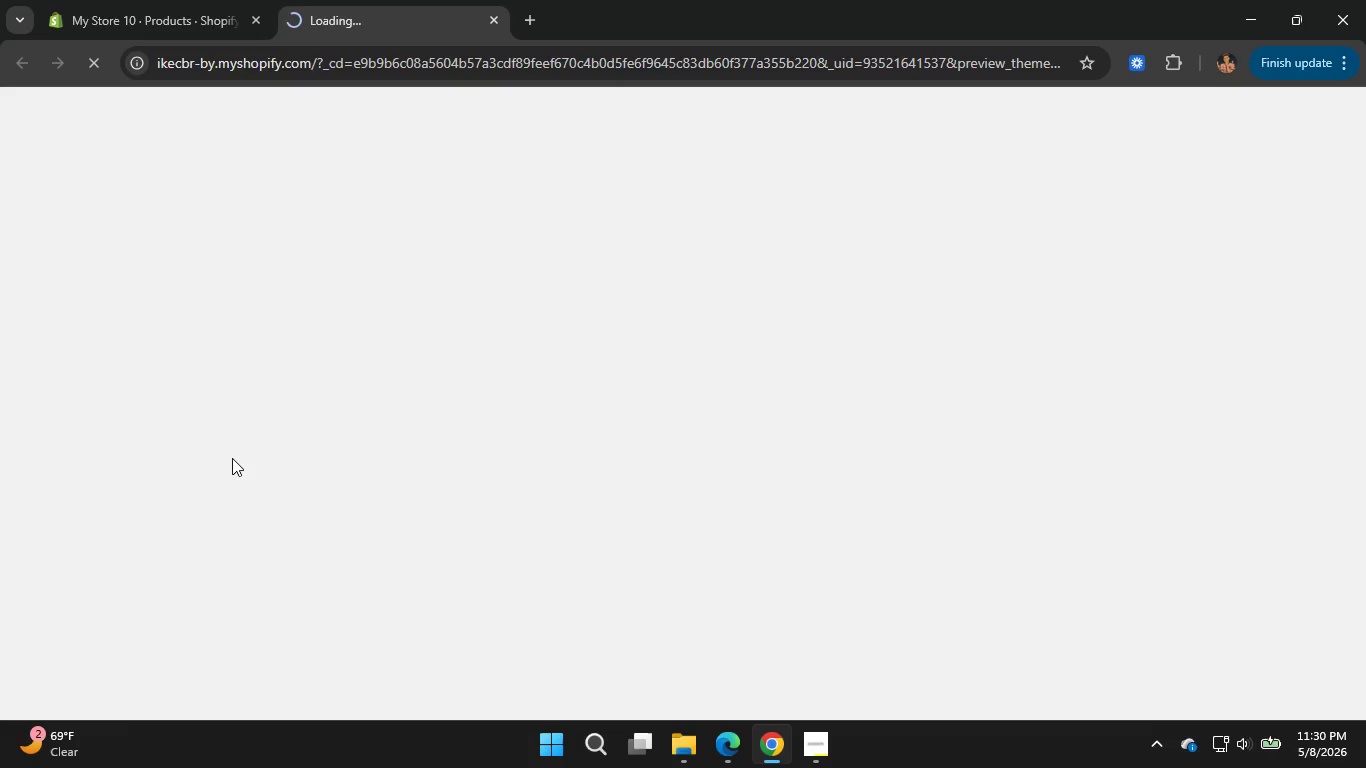 
wait(6.33)
 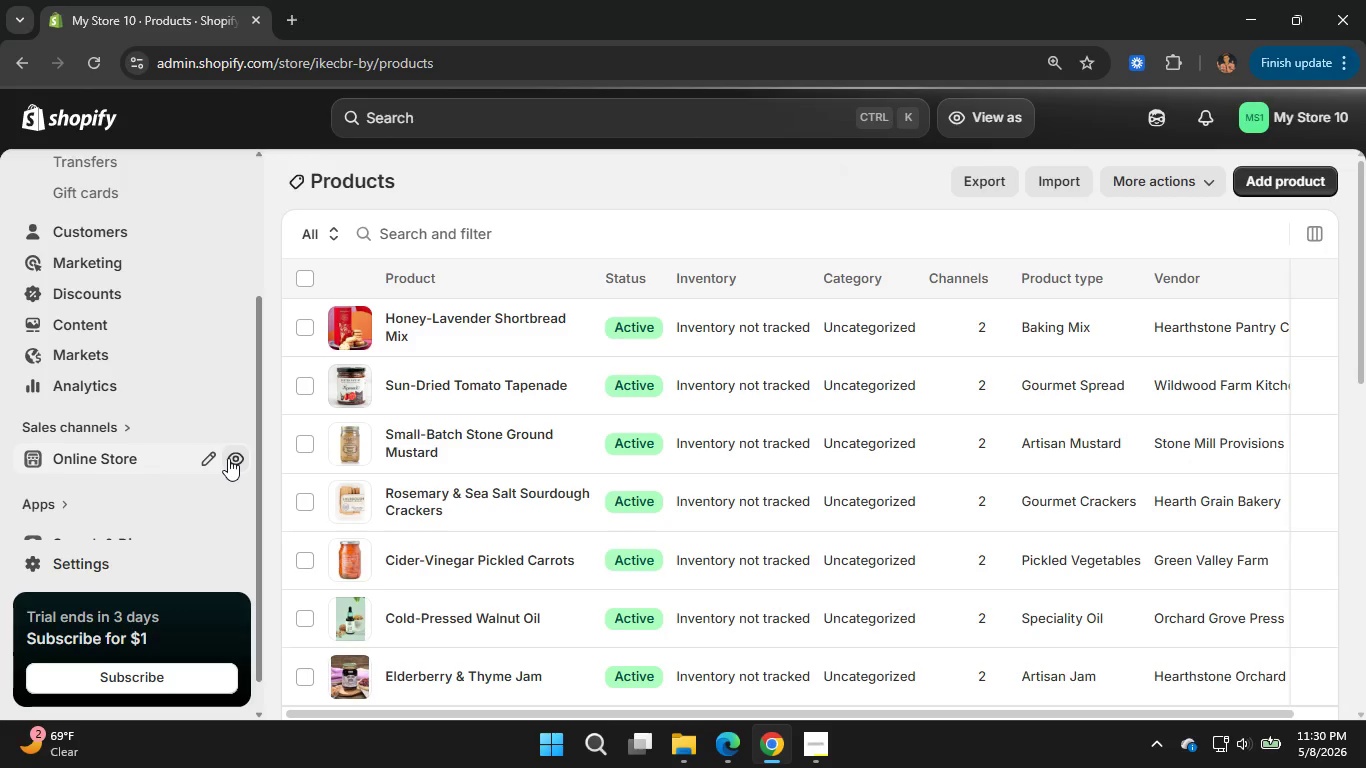 
left_click([159, 22])
 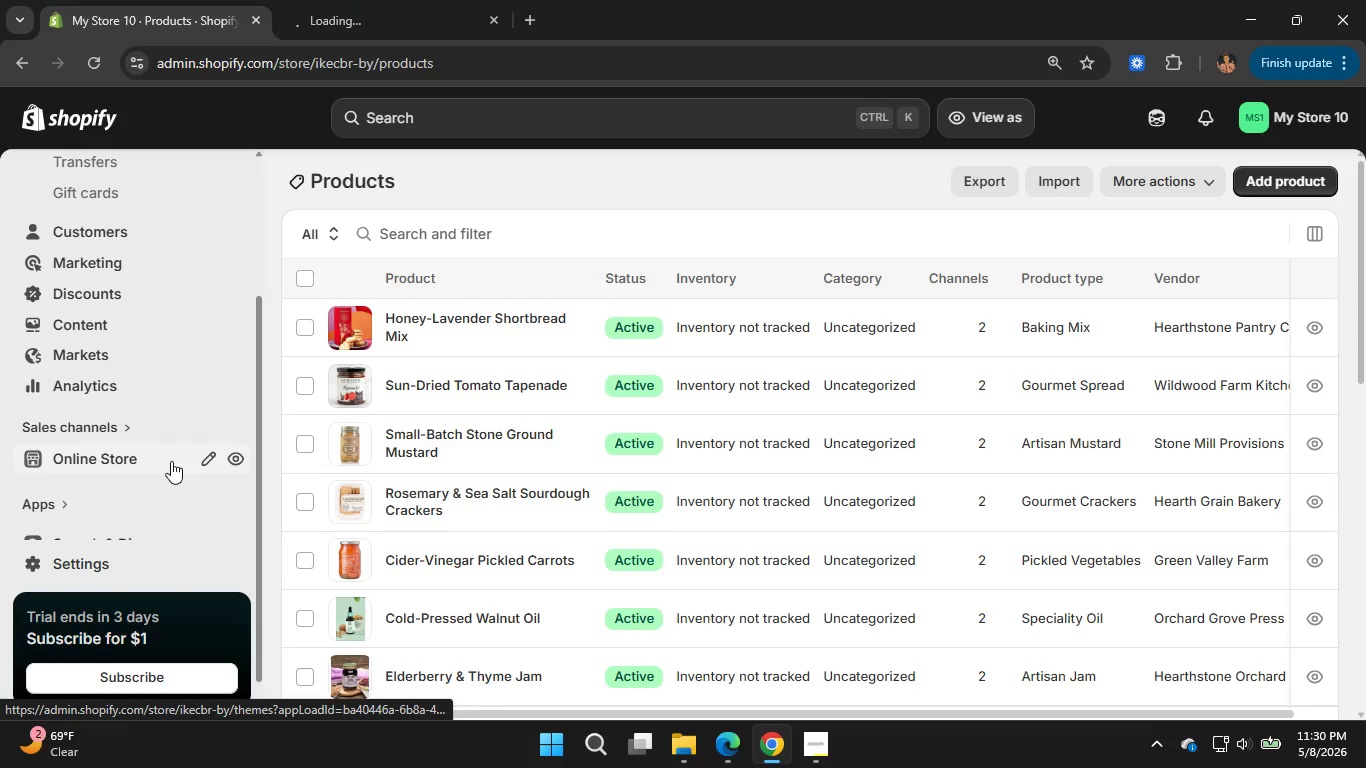 
left_click([205, 462])
 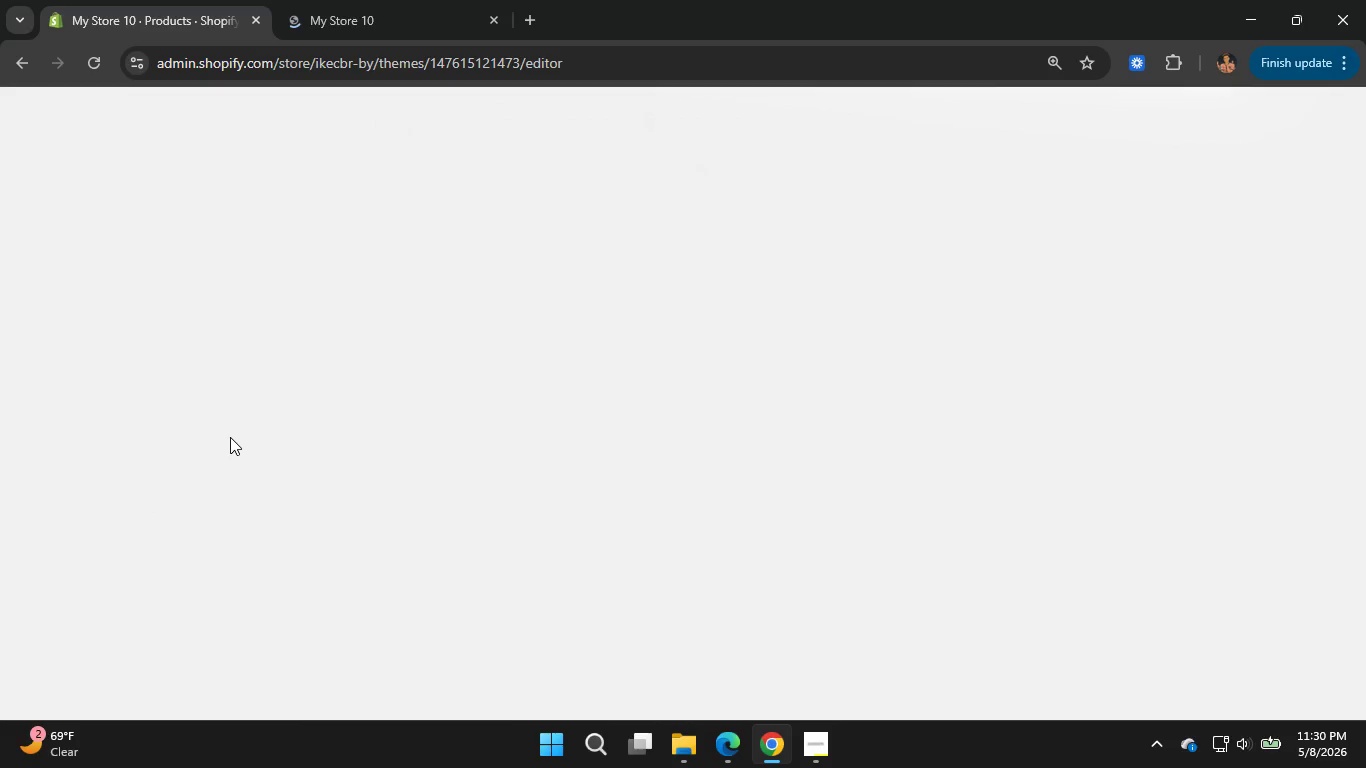 
wait(17.12)
 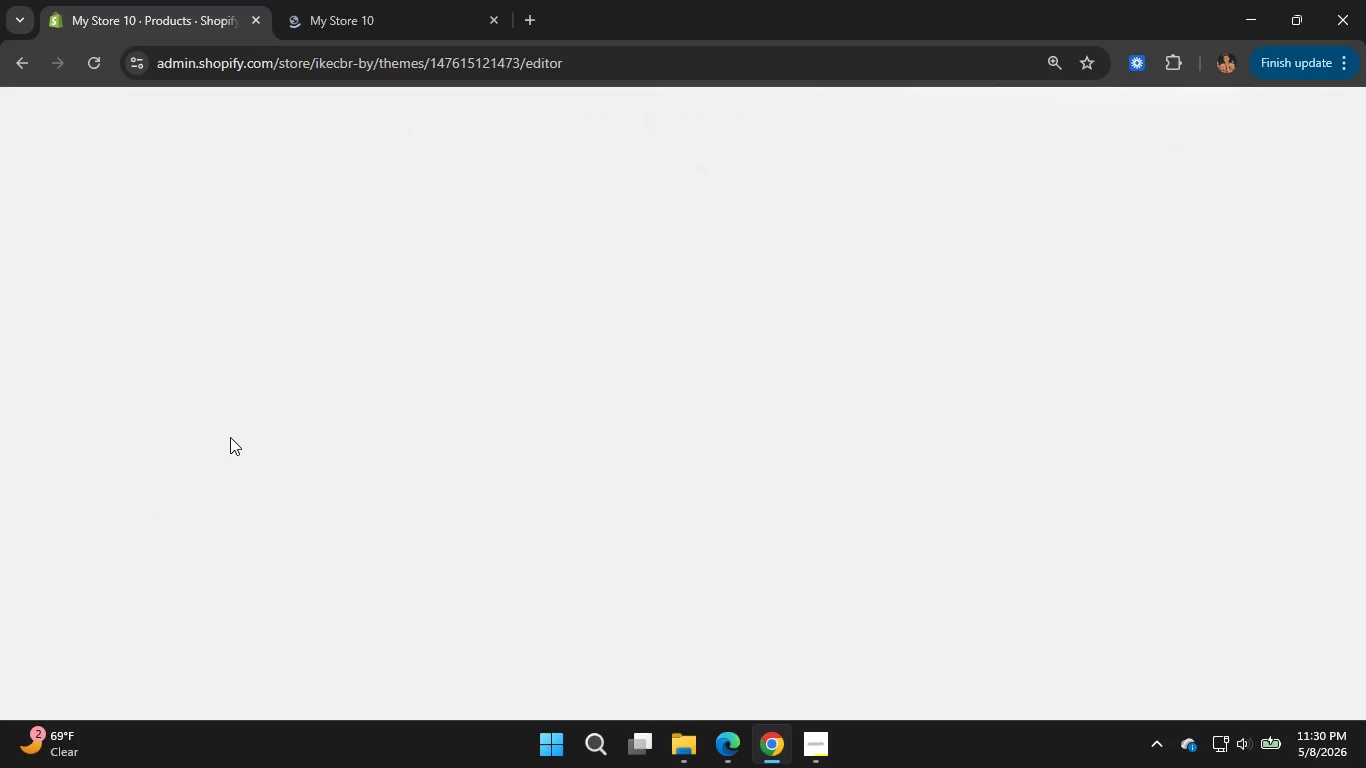 
left_click([806, 745])